 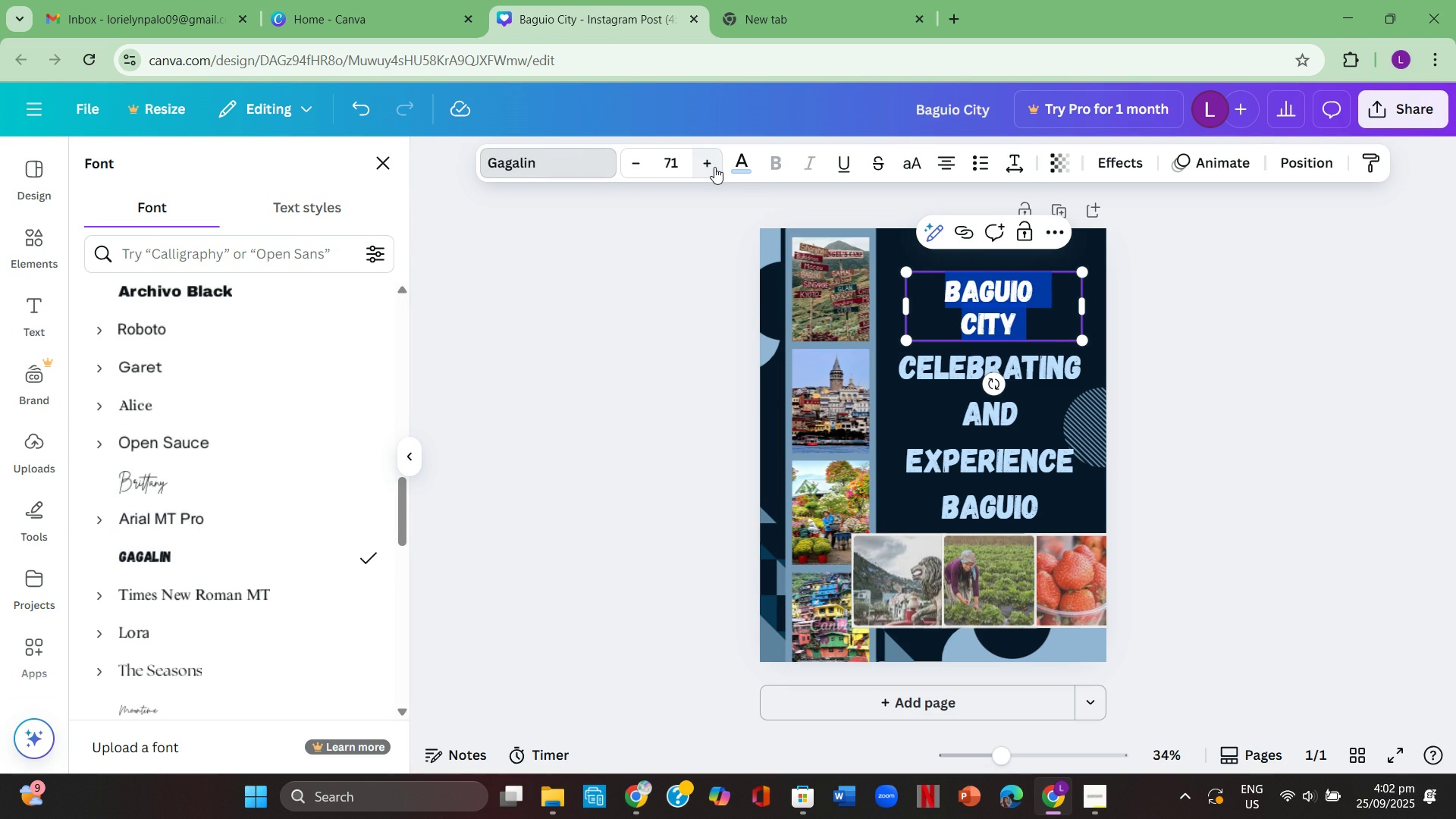 
double_click([714, 167])
 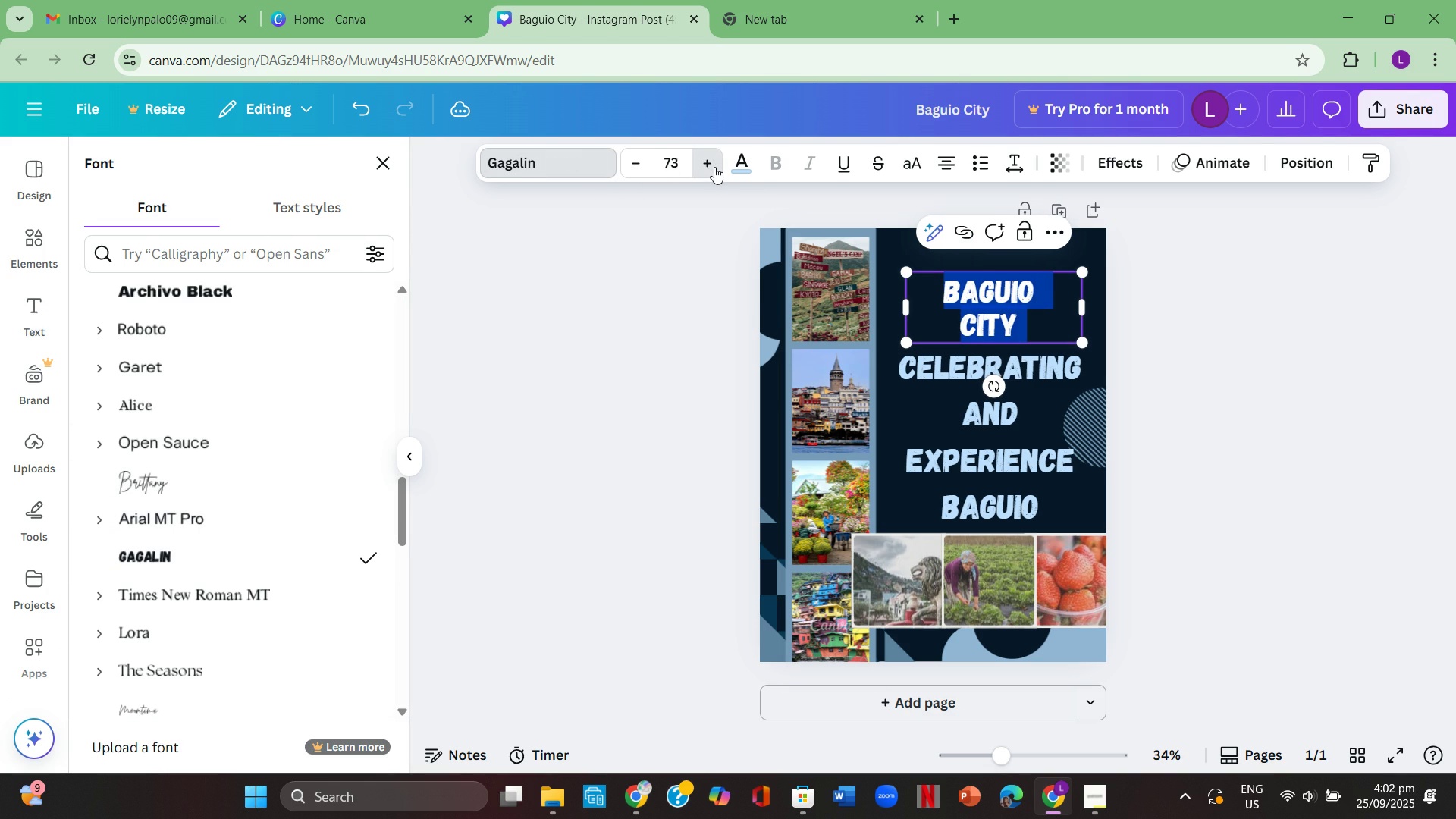 
triple_click([714, 167])
 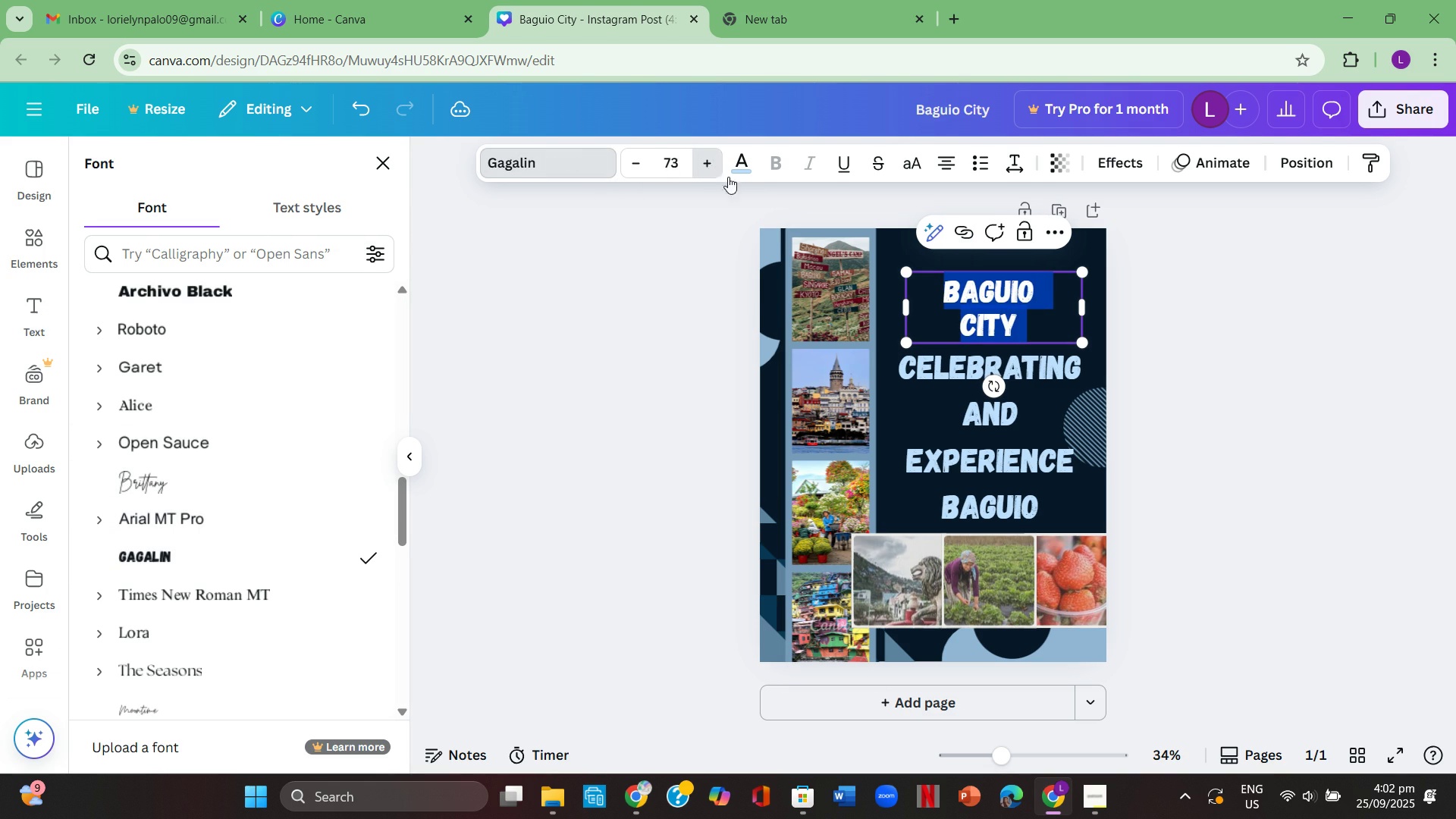 
triple_click([714, 167])
 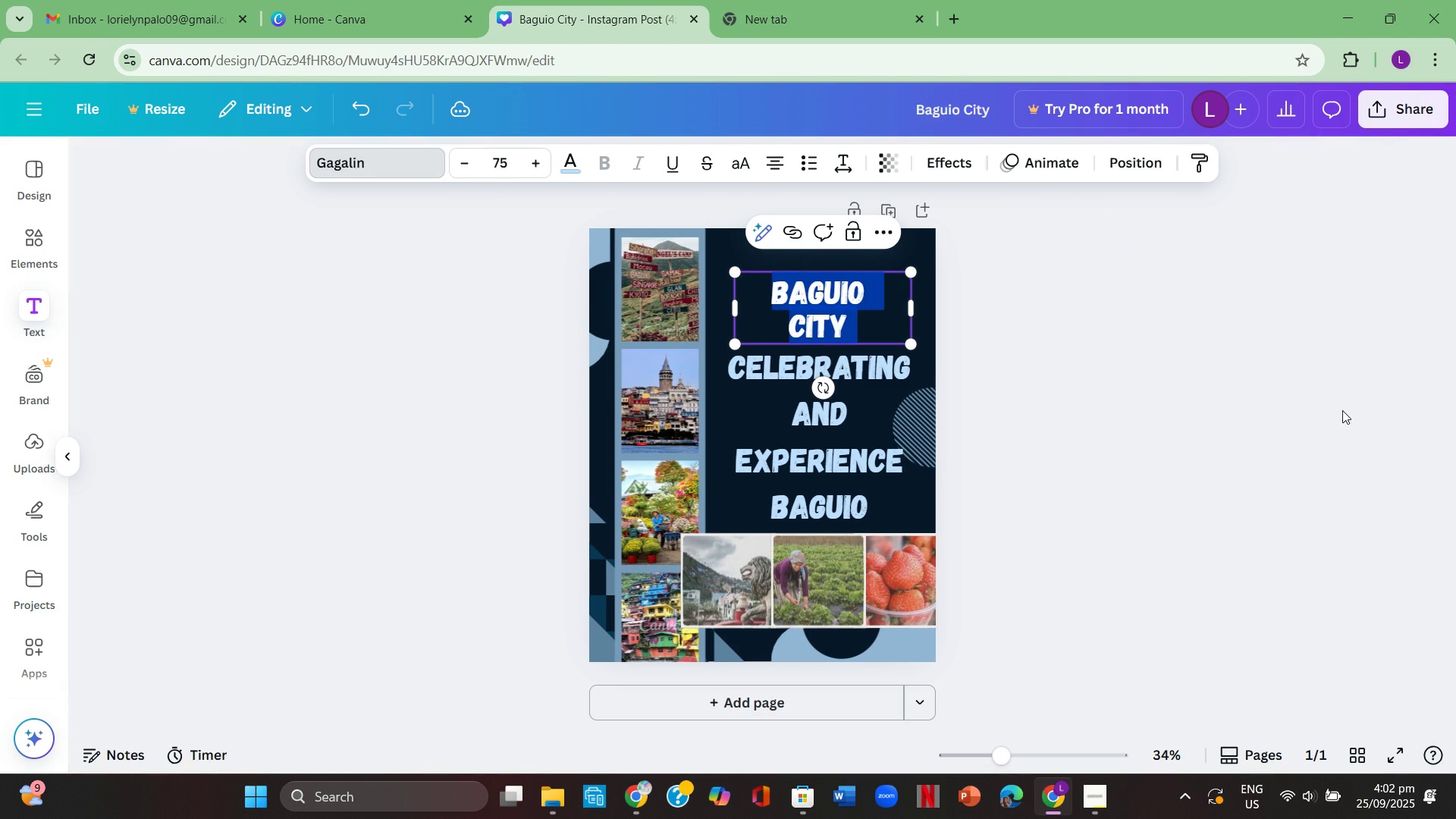 
left_click([1342, 410])
 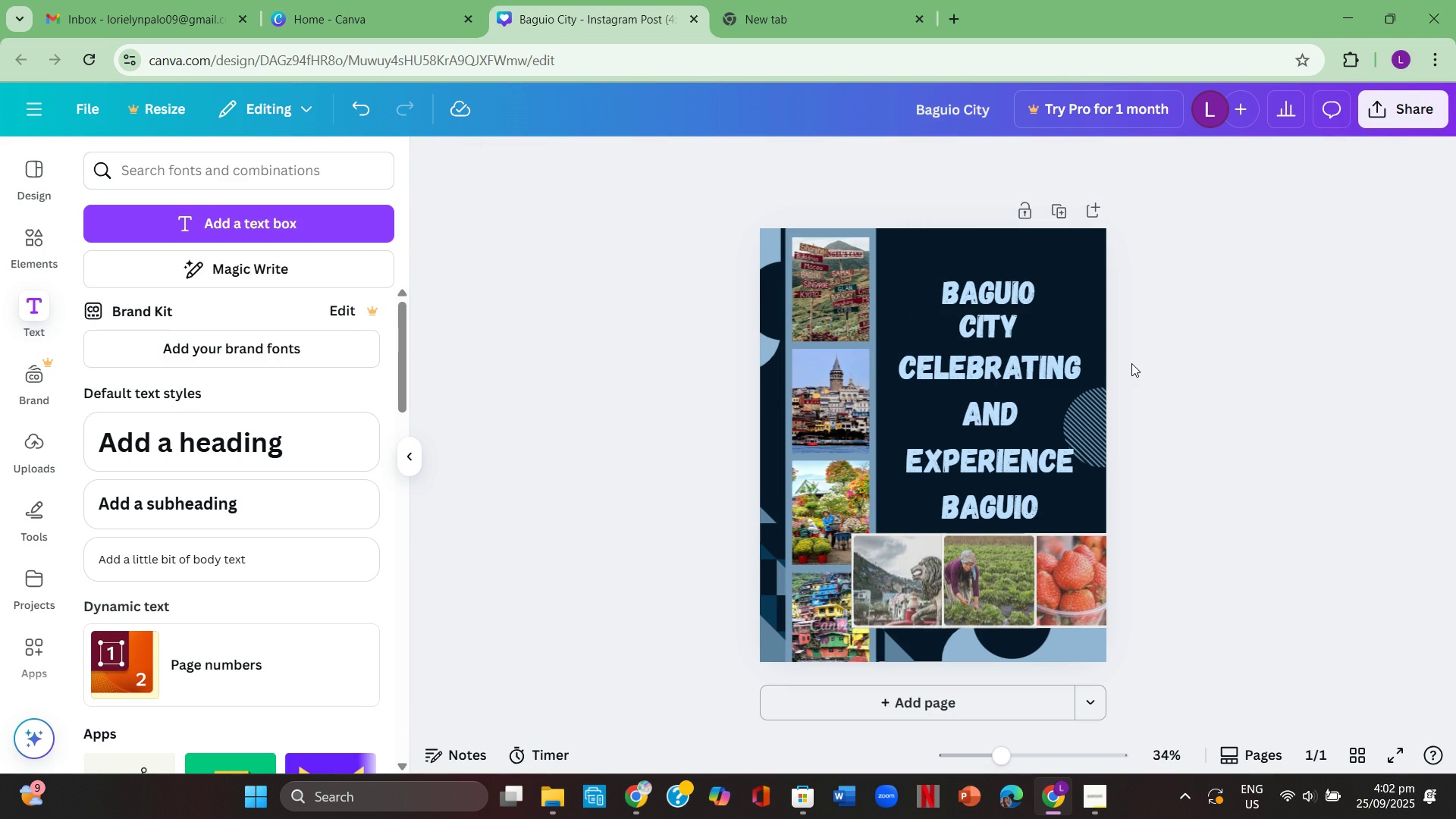 
left_click([1131, 363])